 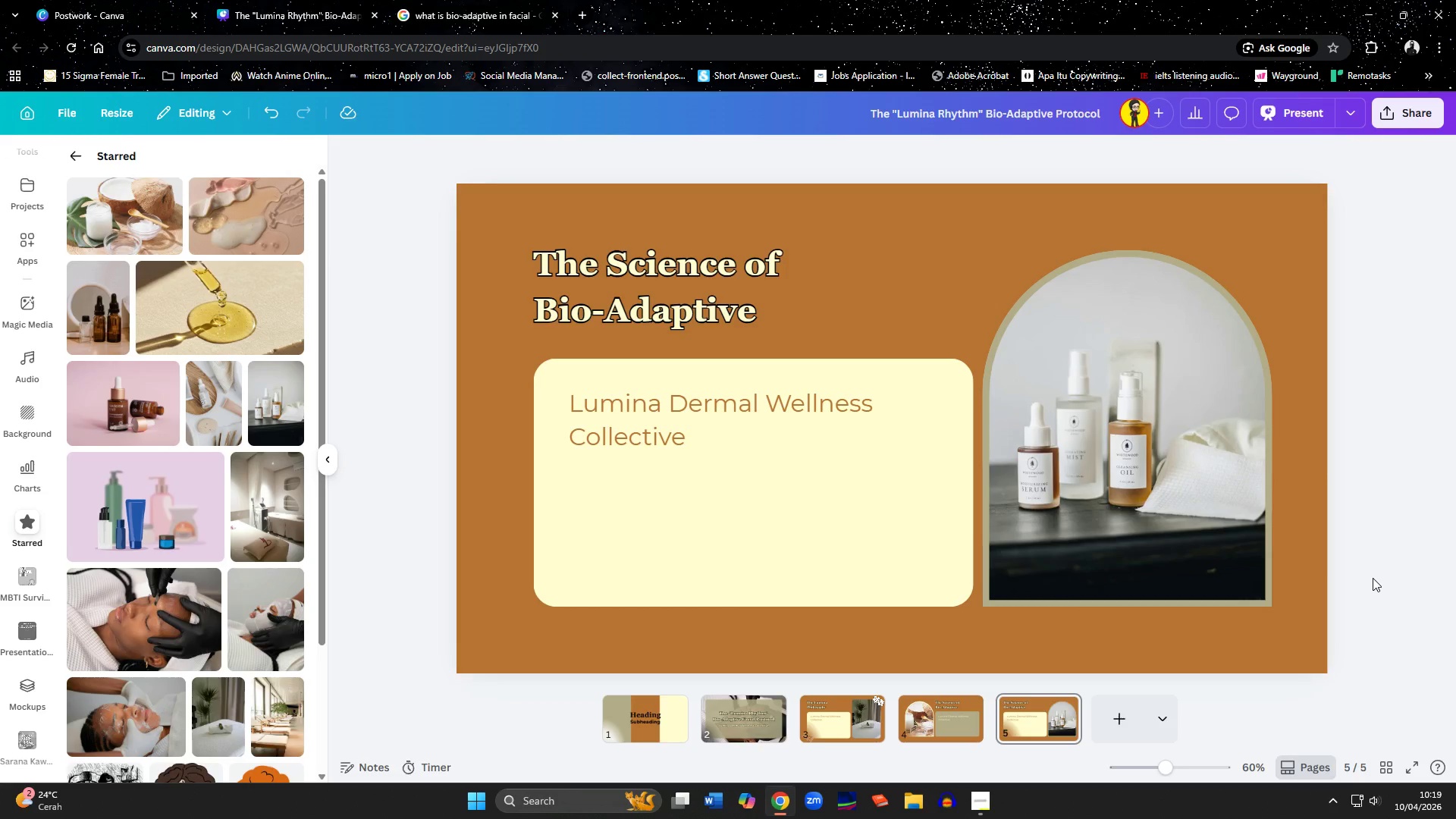 
left_click([977, 701])
 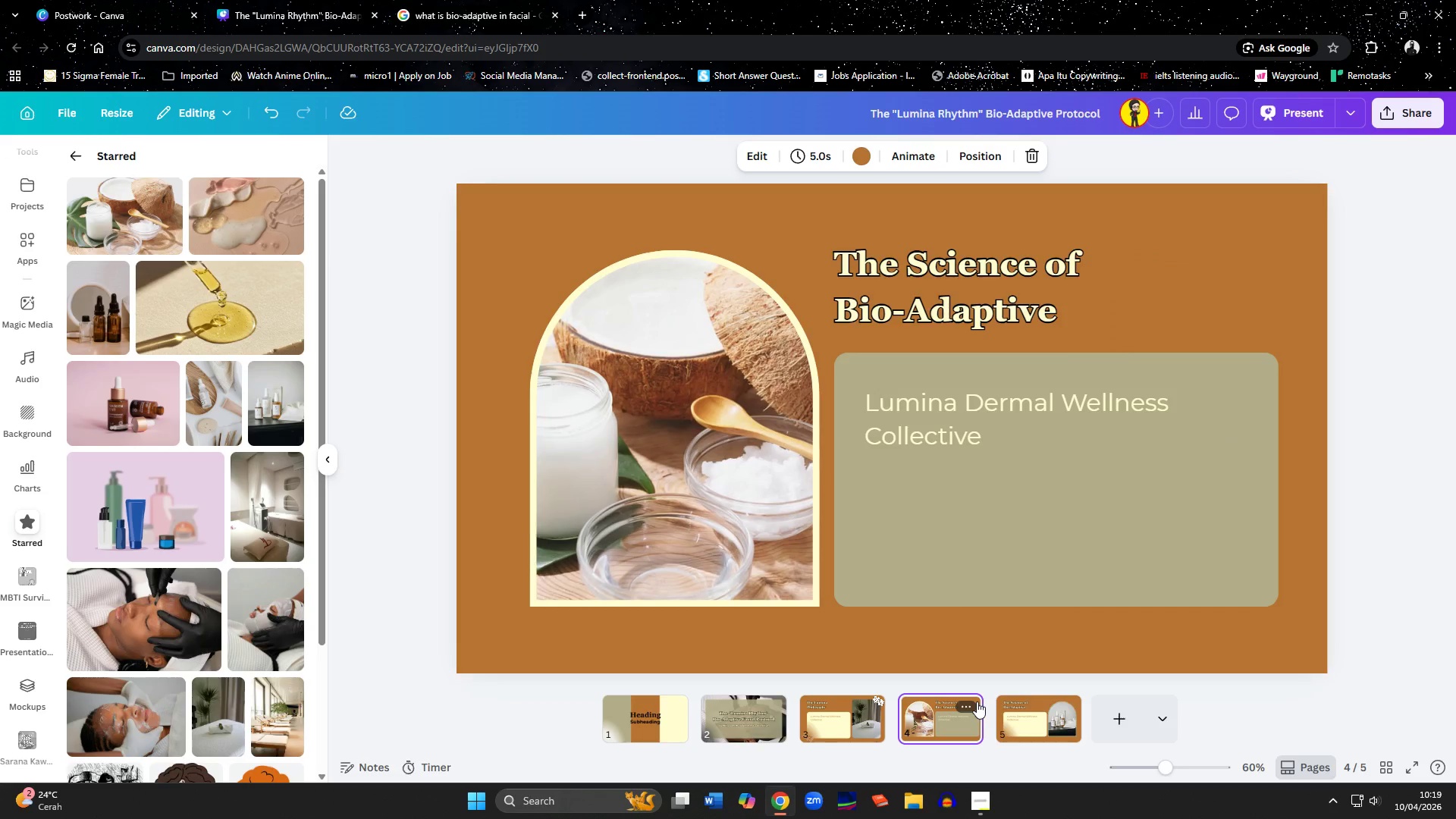 
wait(5.75)
 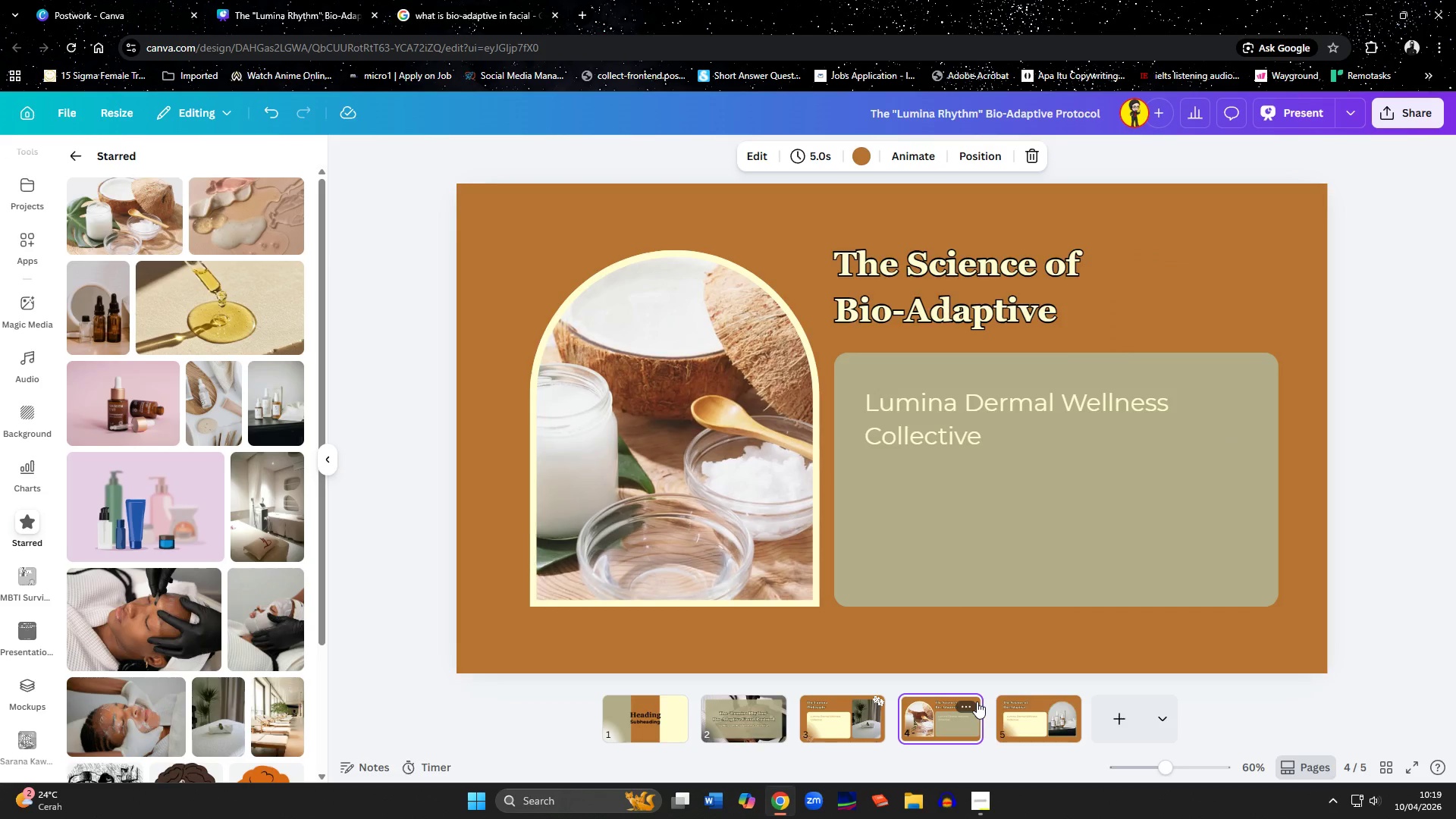 
left_click([1015, 704])
 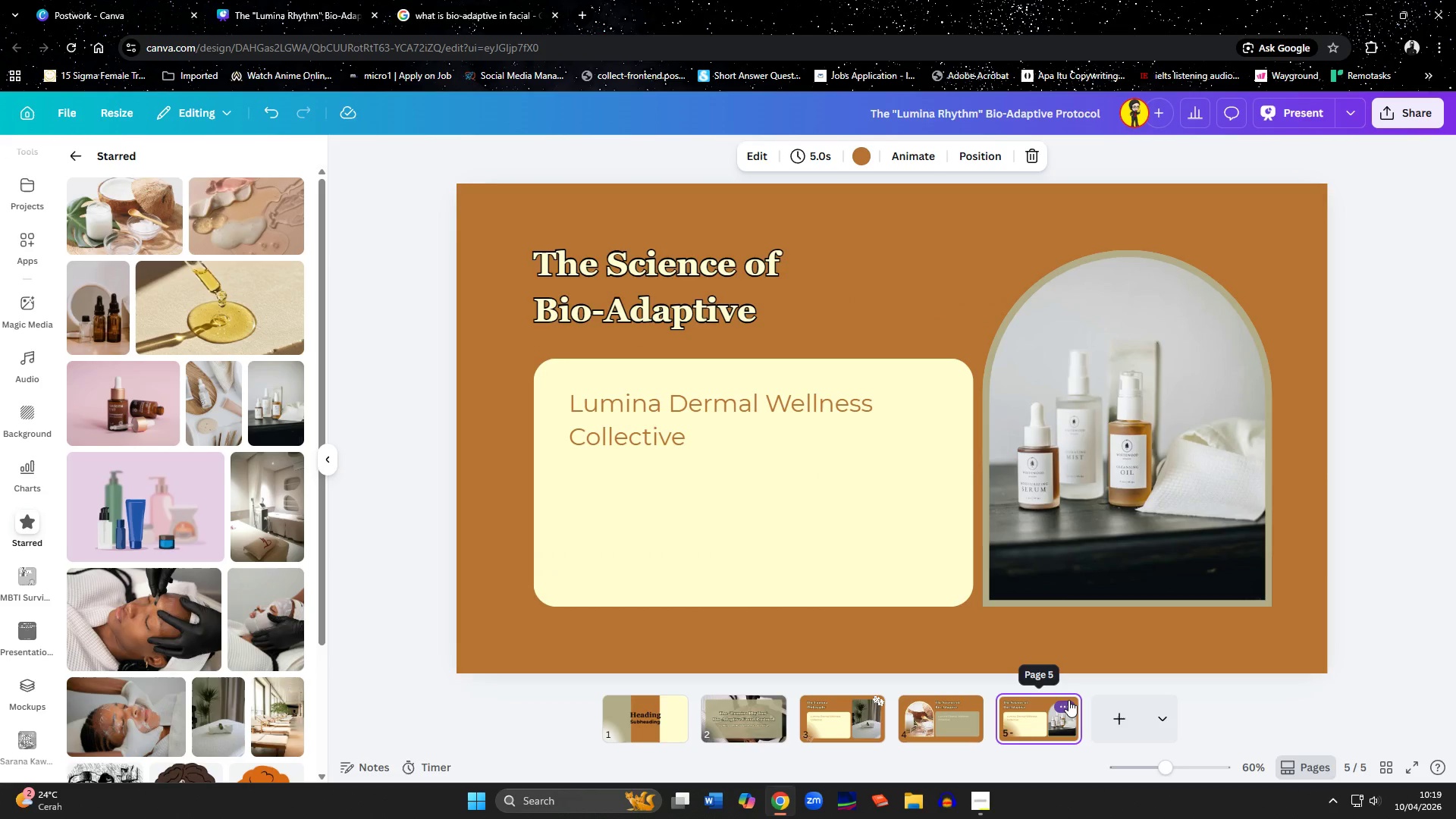 
left_click([1068, 700])
 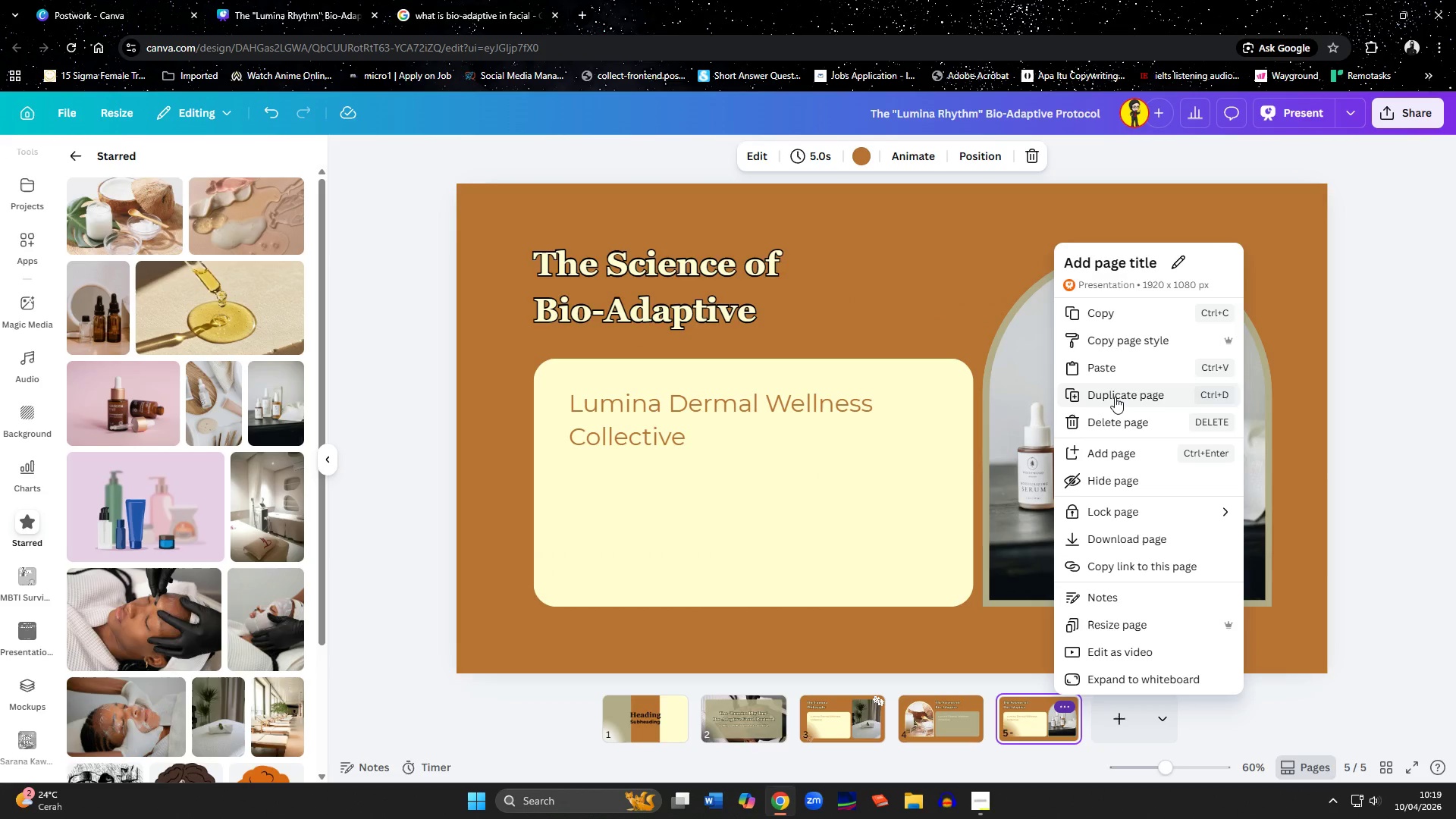 
left_click([1115, 397])
 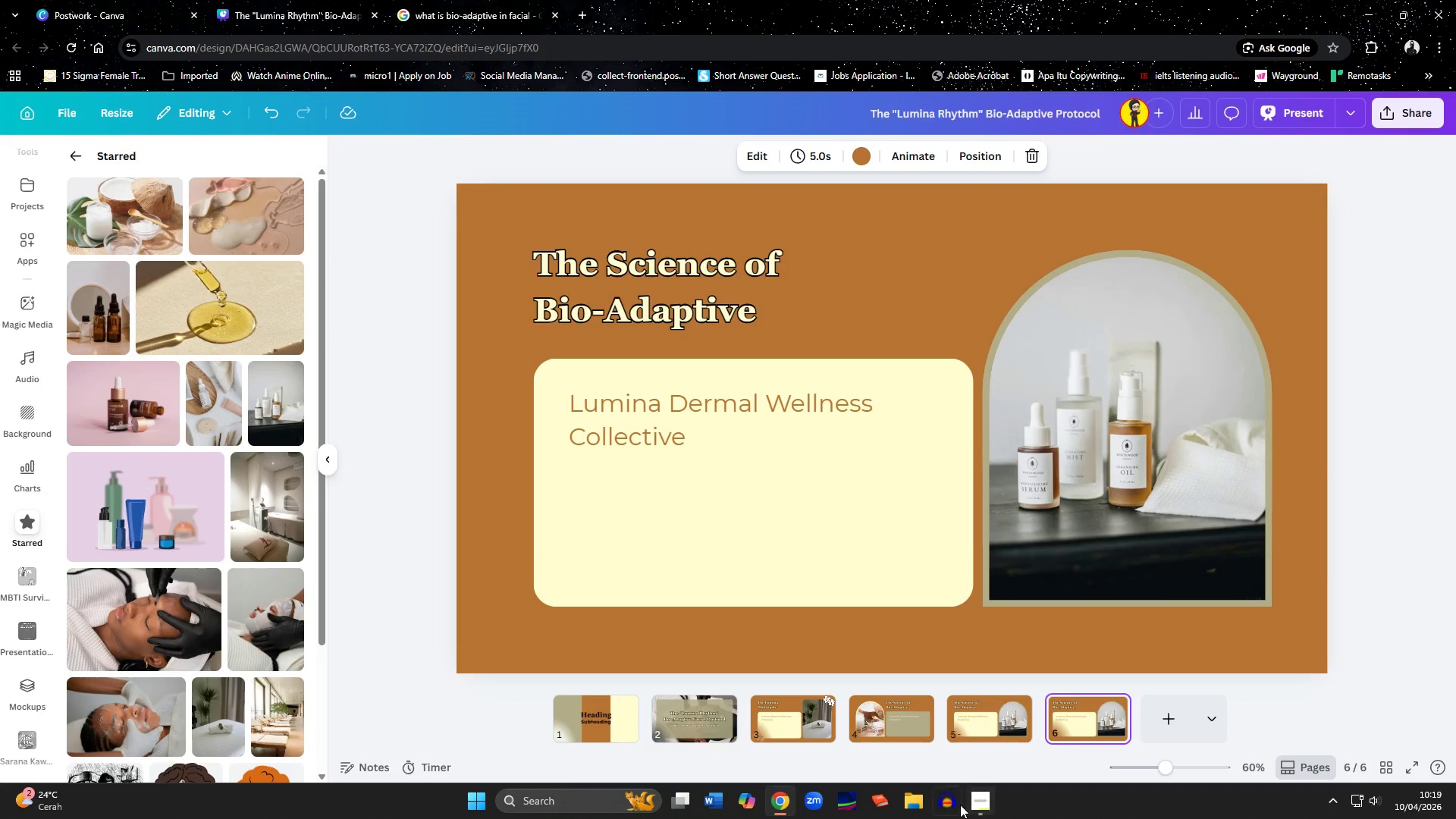 
left_click([977, 808])